 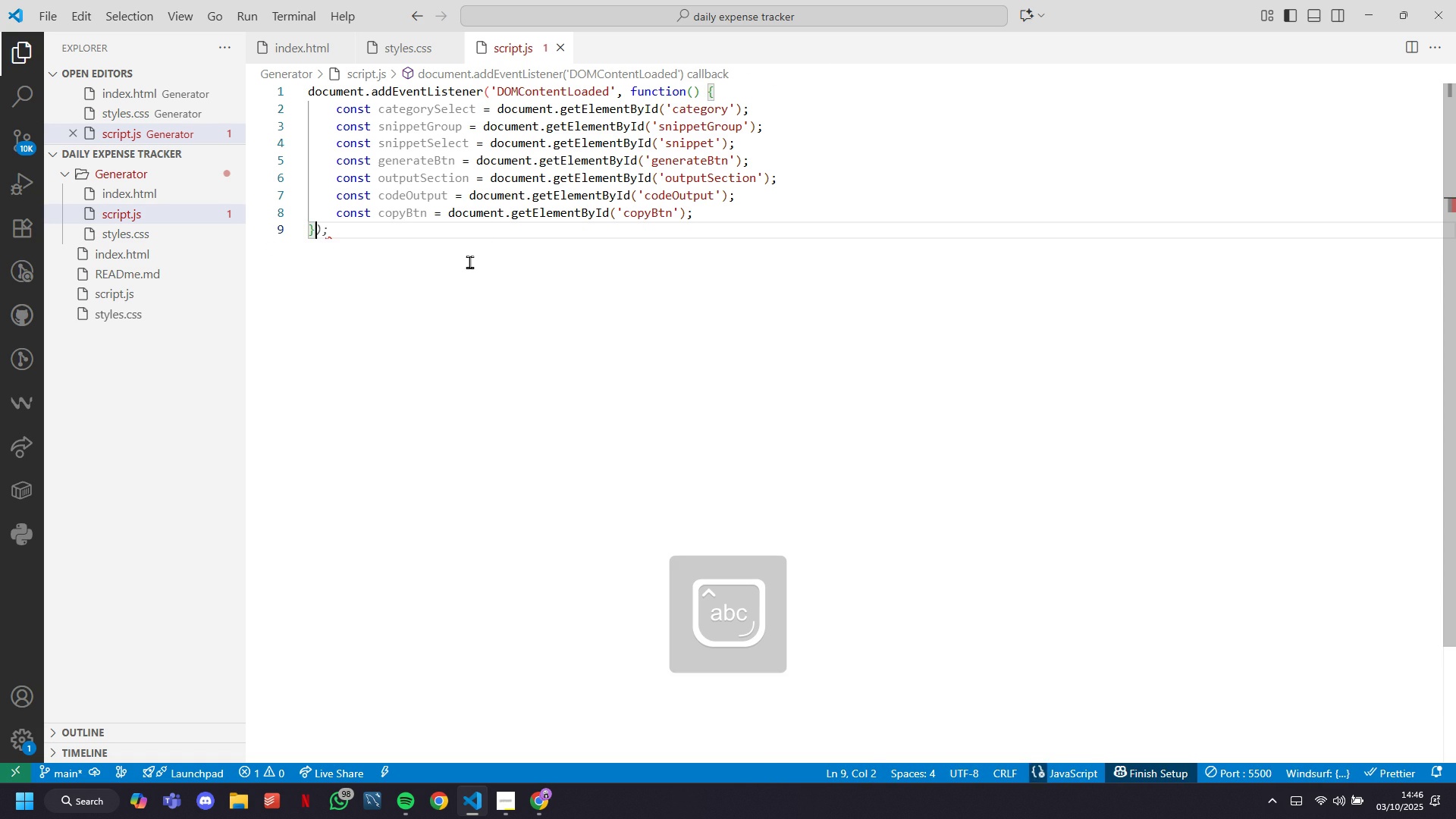 
left_click([444, 297])
 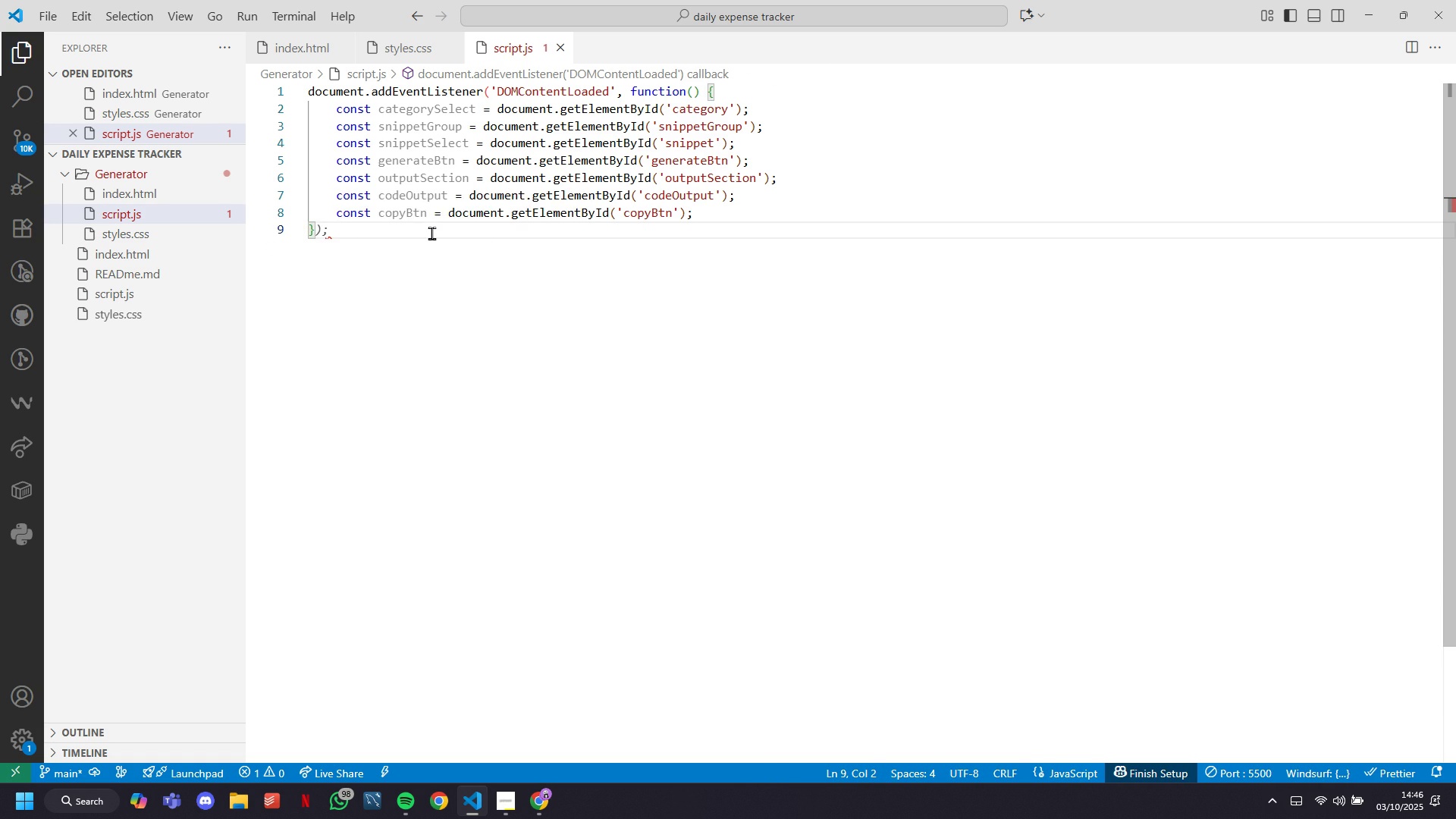 
left_click([431, 228])
 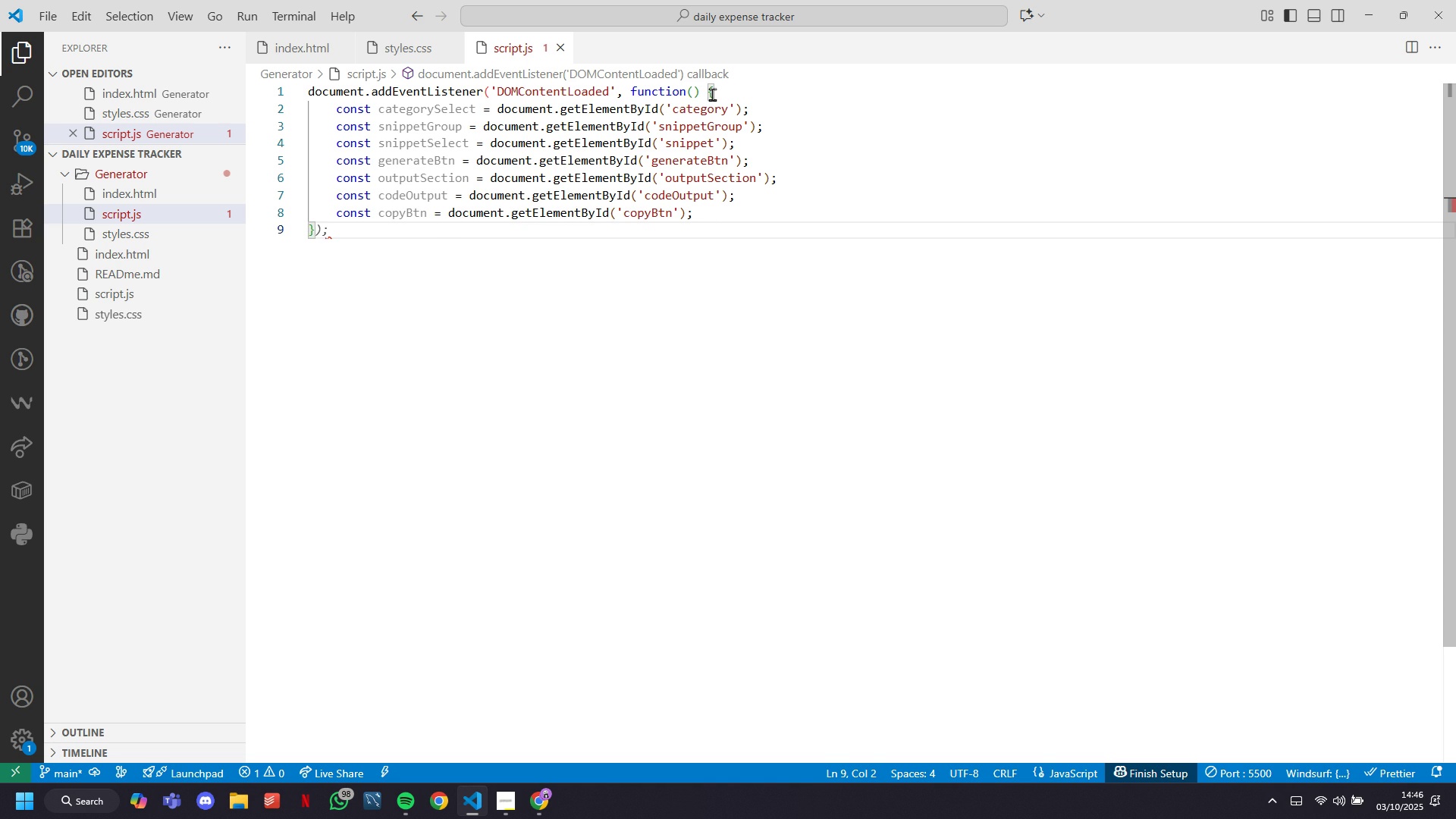 
left_click([712, 94])
 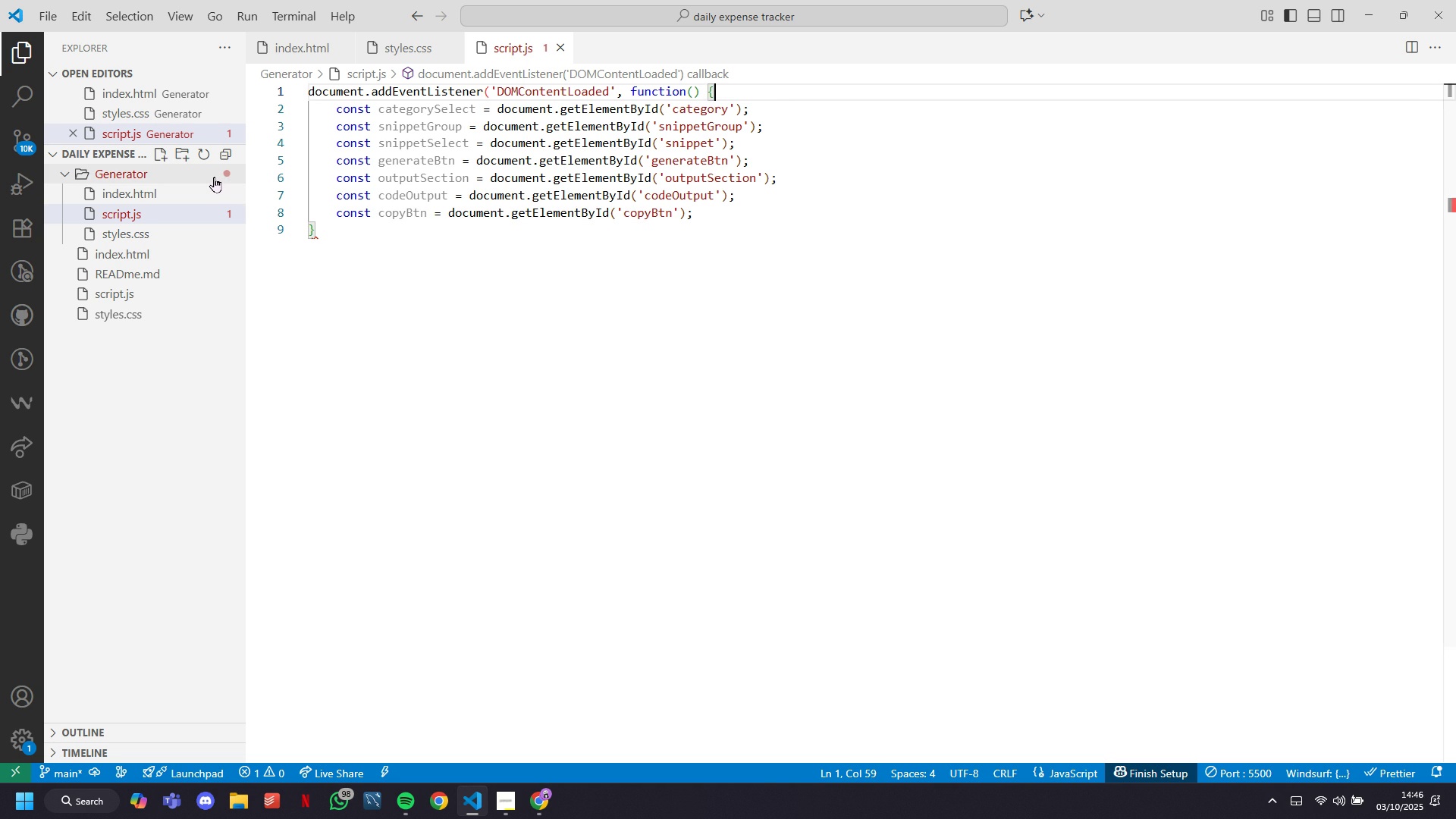 
left_click([231, 180])
 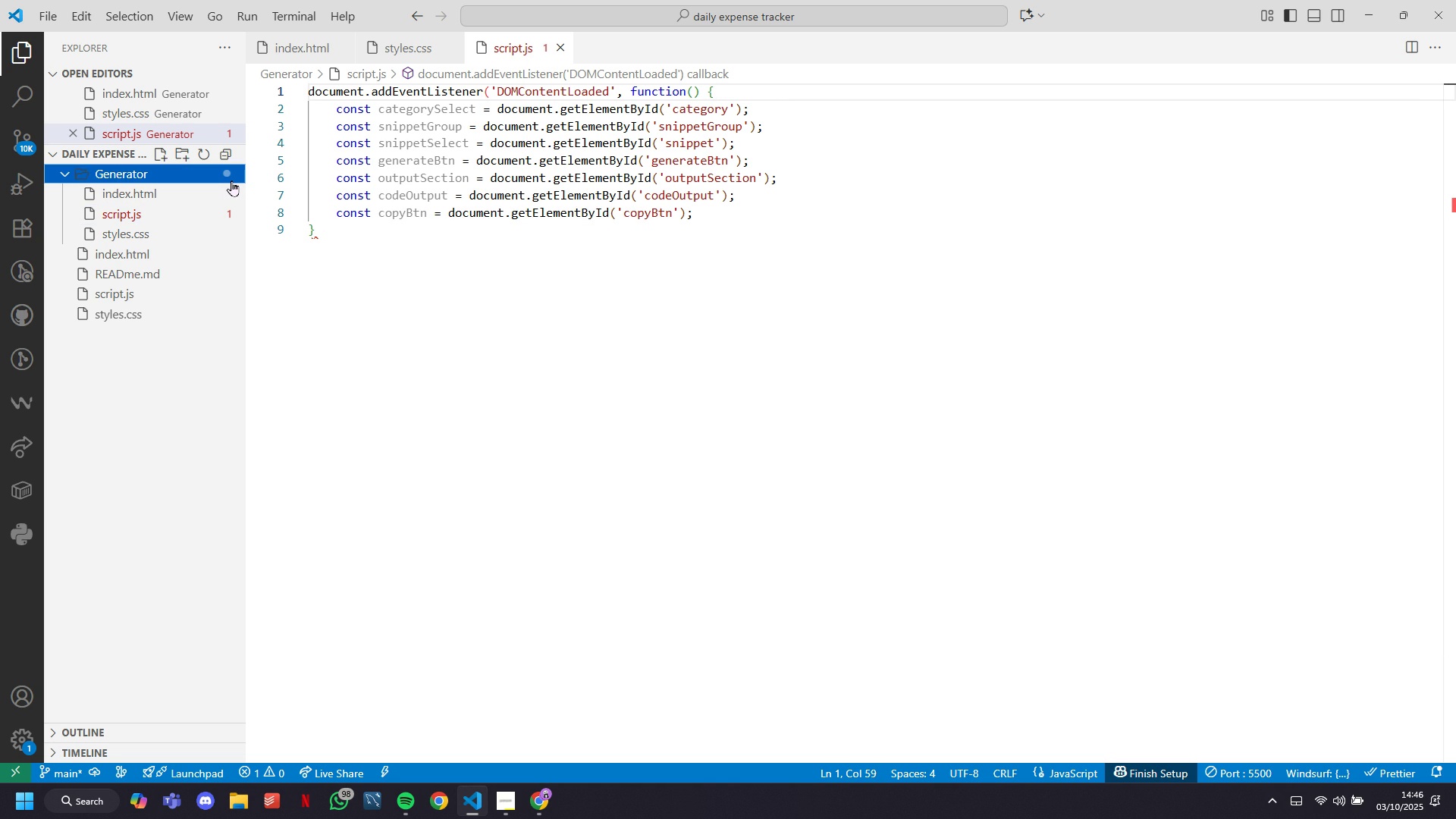 
left_click([231, 180])
 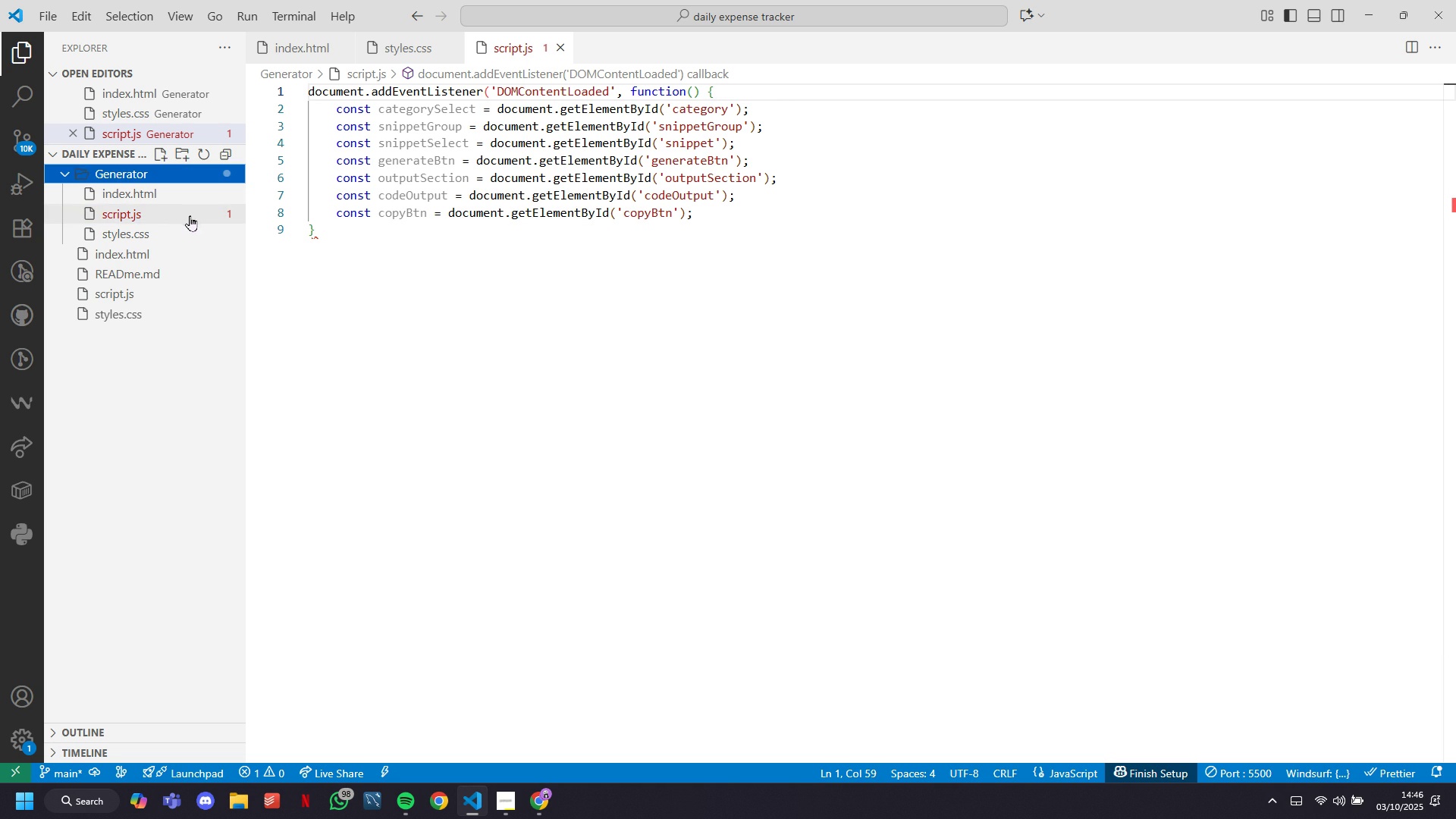 
left_click([187, 219])
 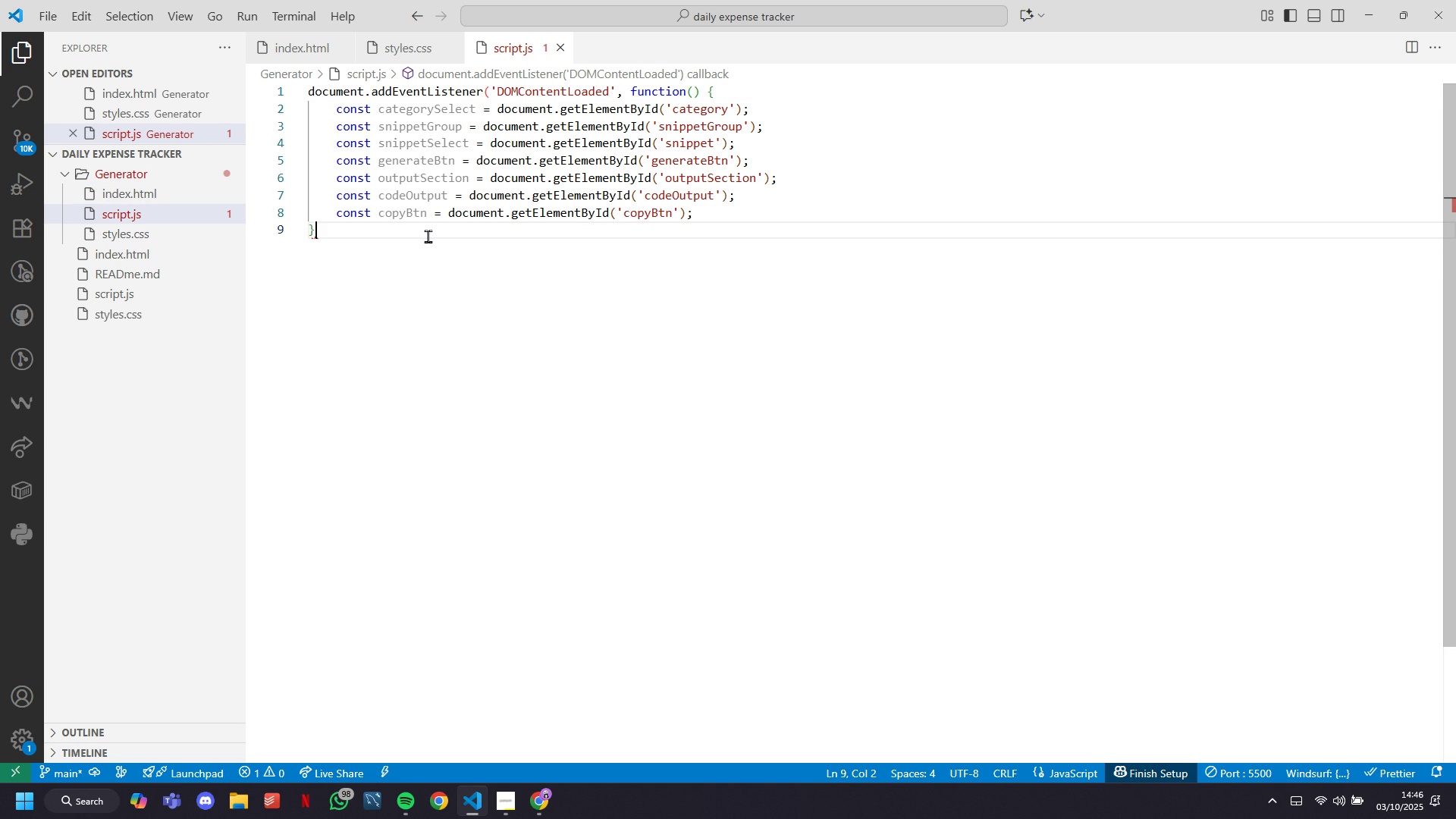 
left_click([428, 236])